 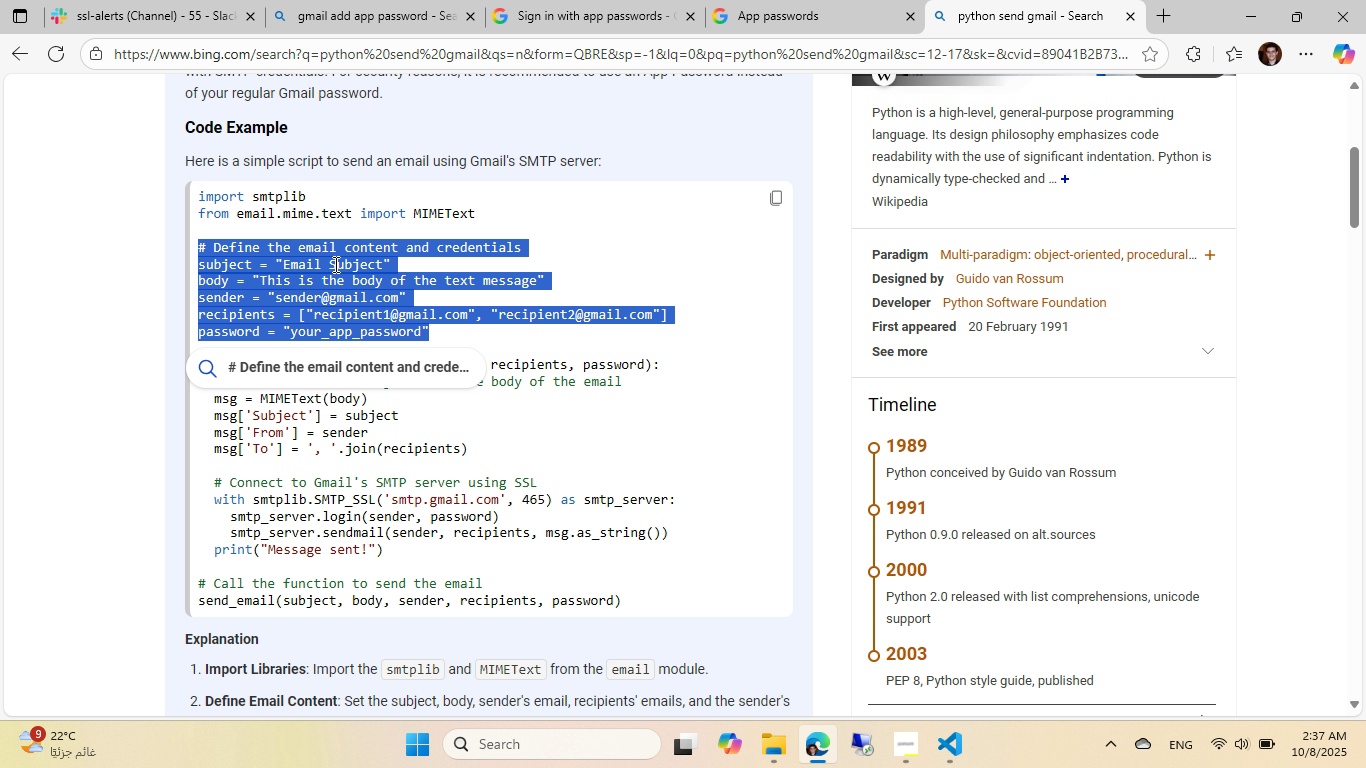 
key(Control+C)
 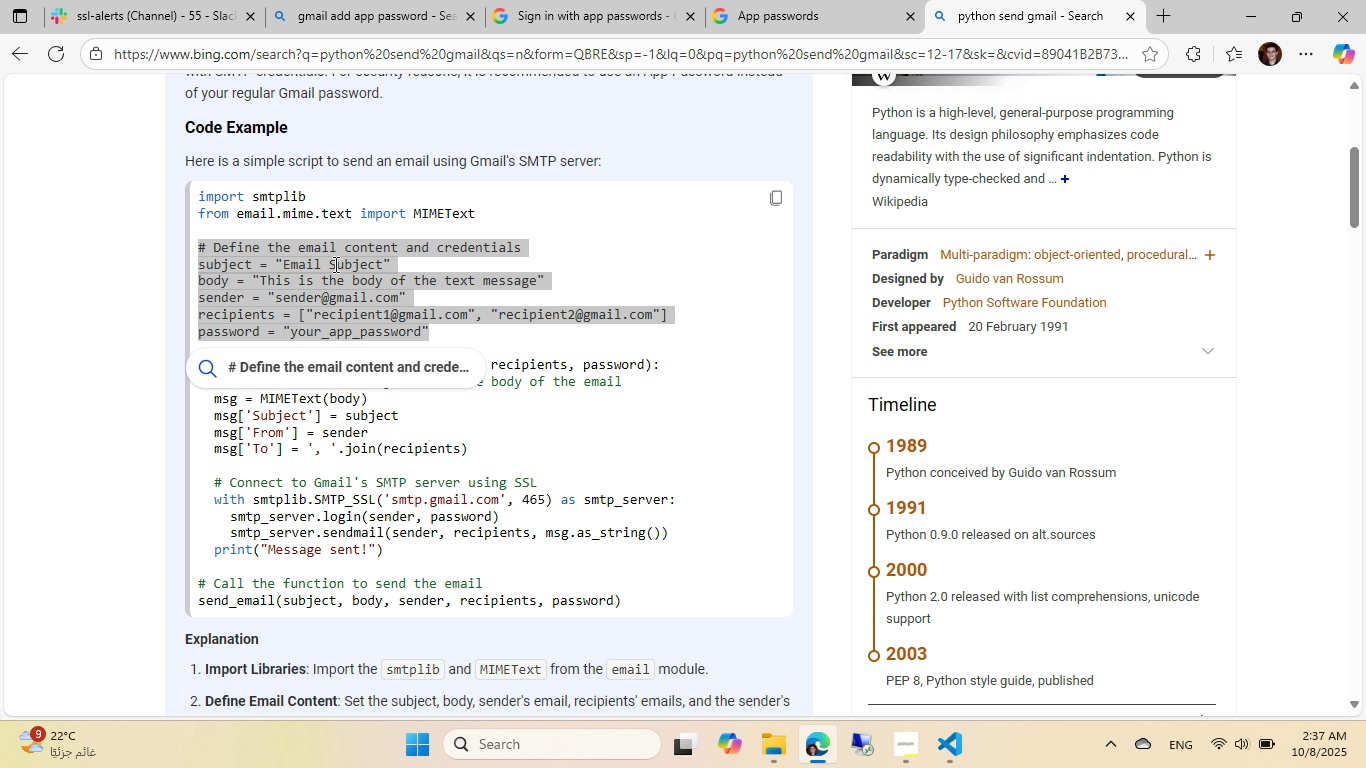 
key(Alt+AltLeft)
 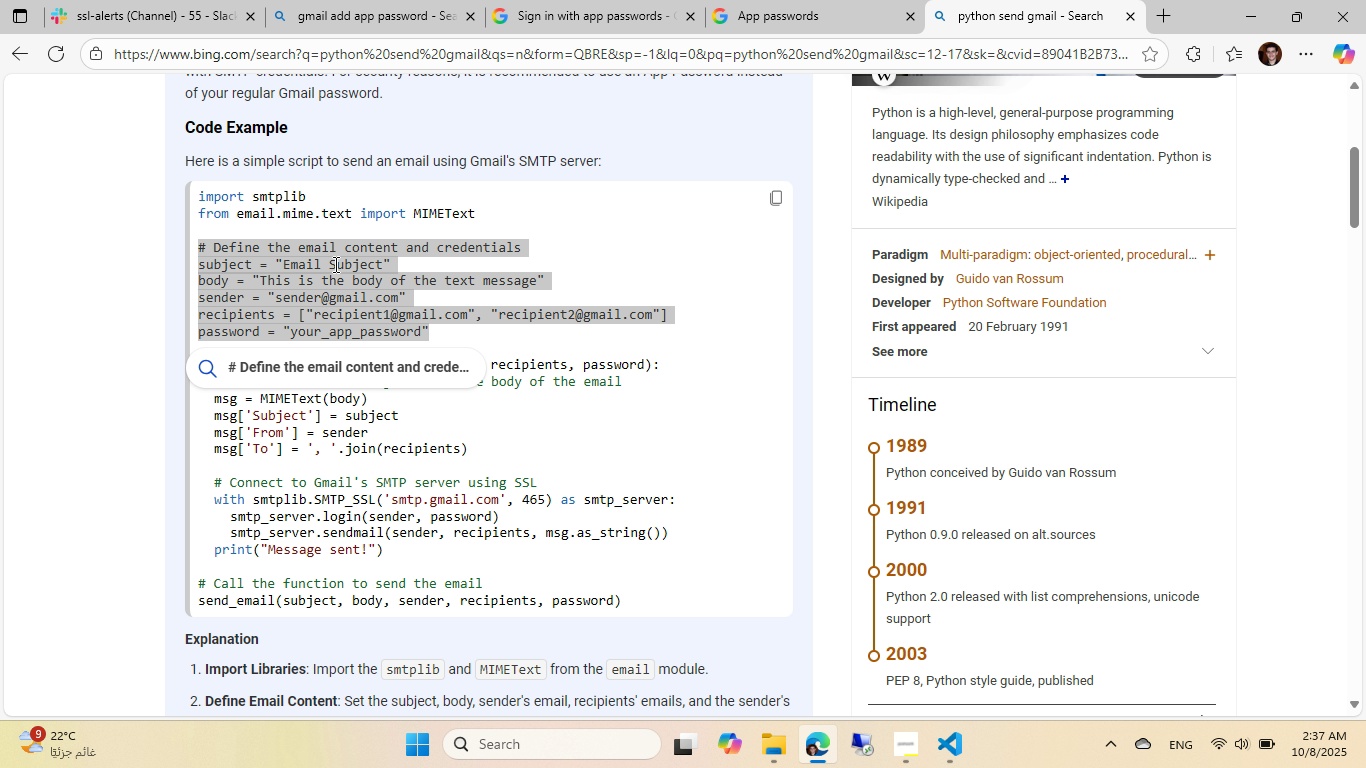 
key(Alt+Tab)
 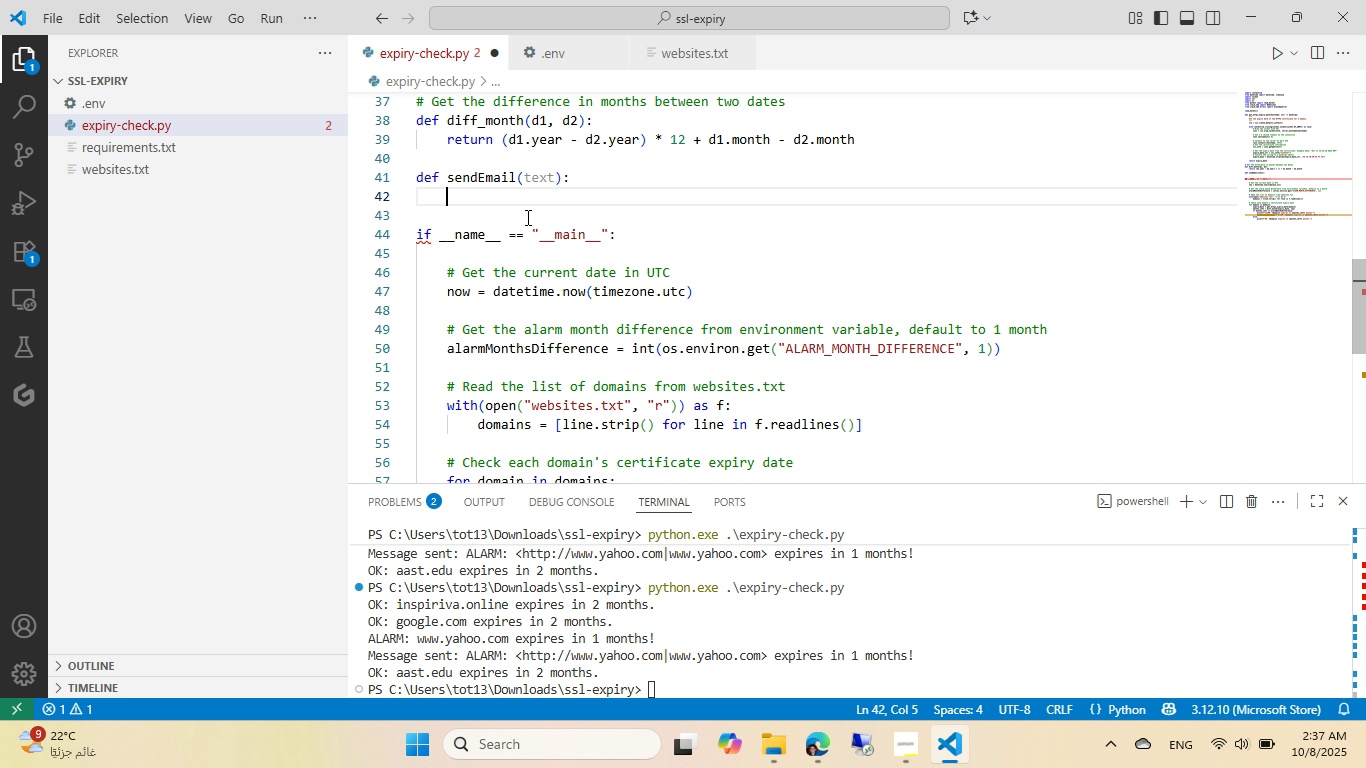 
key(Control+ControlLeft)
 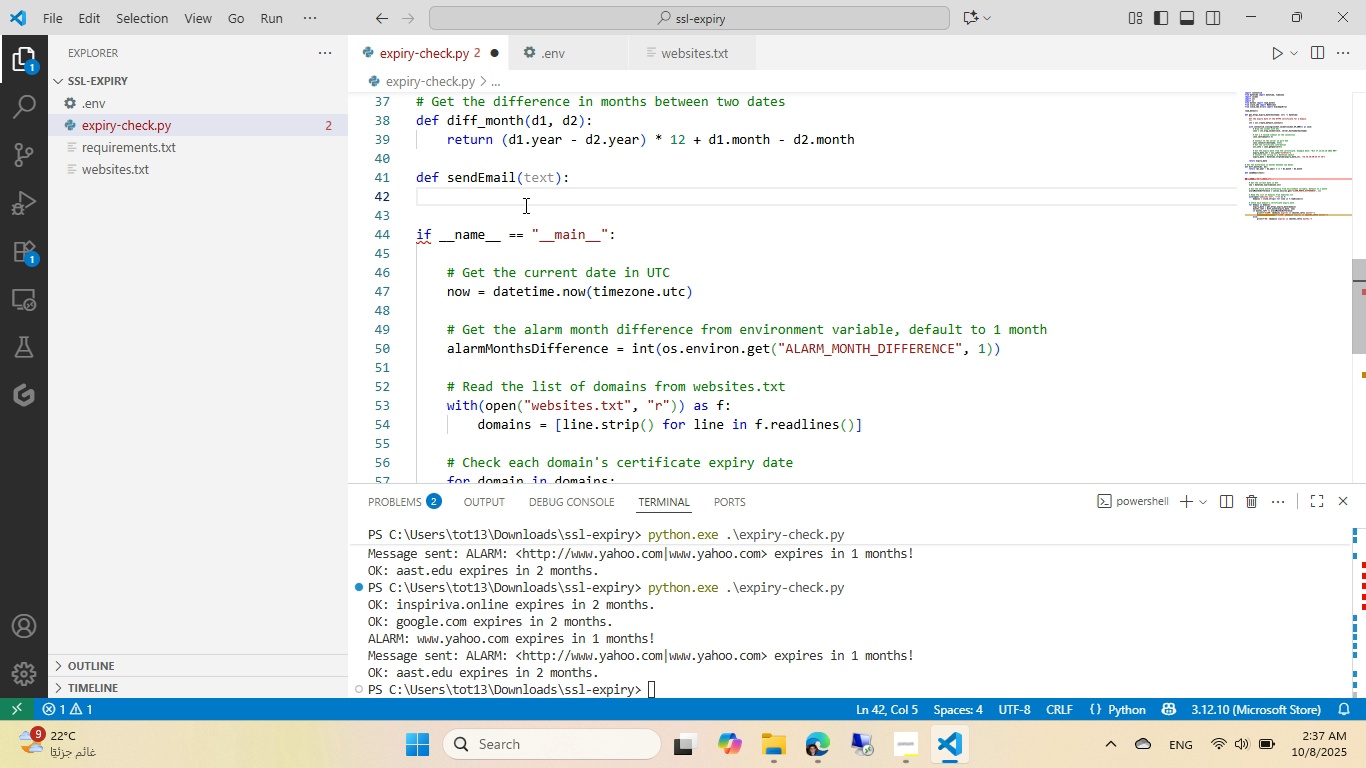 
key(Control+V)